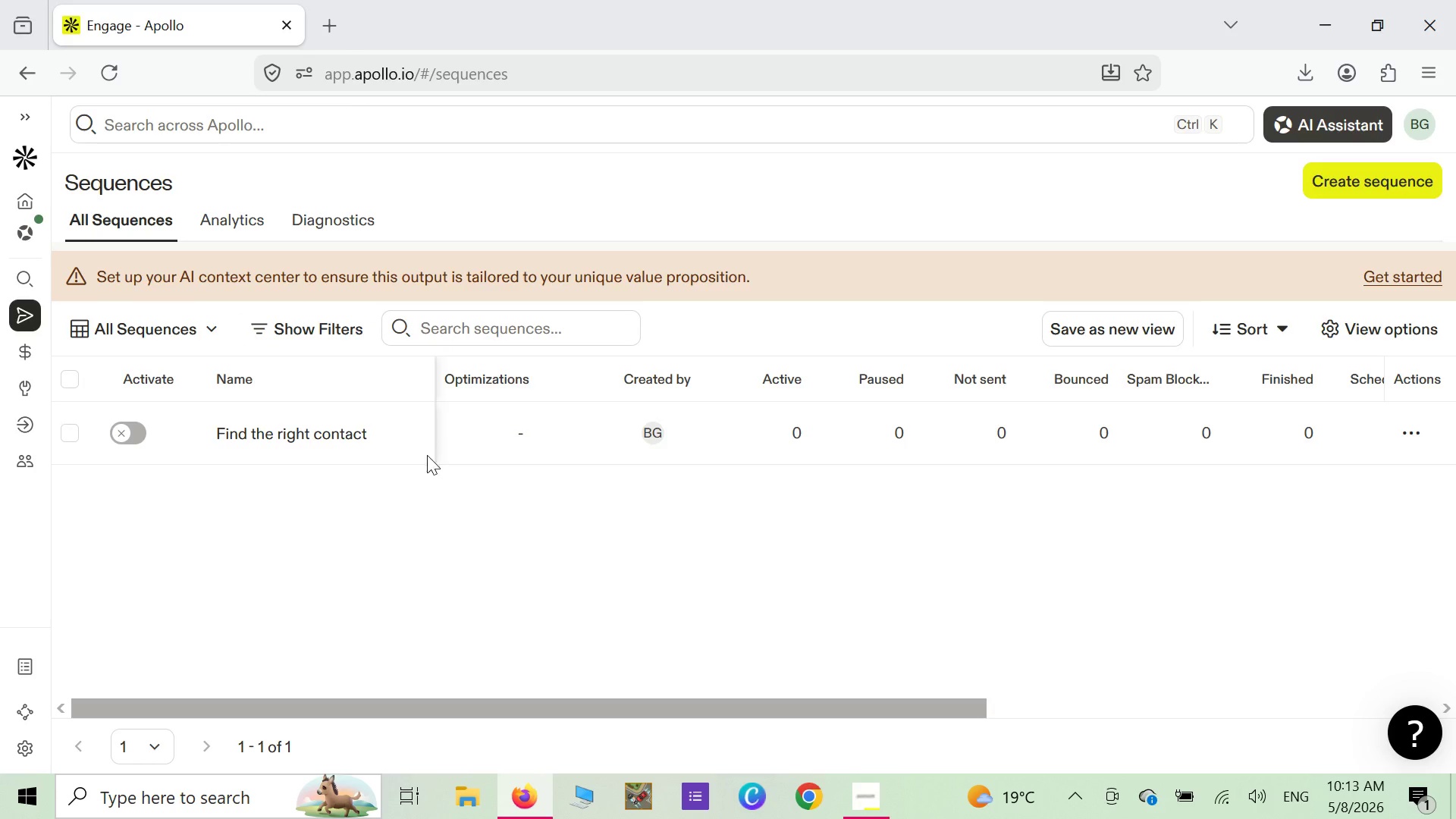 
left_click([1371, 189])
 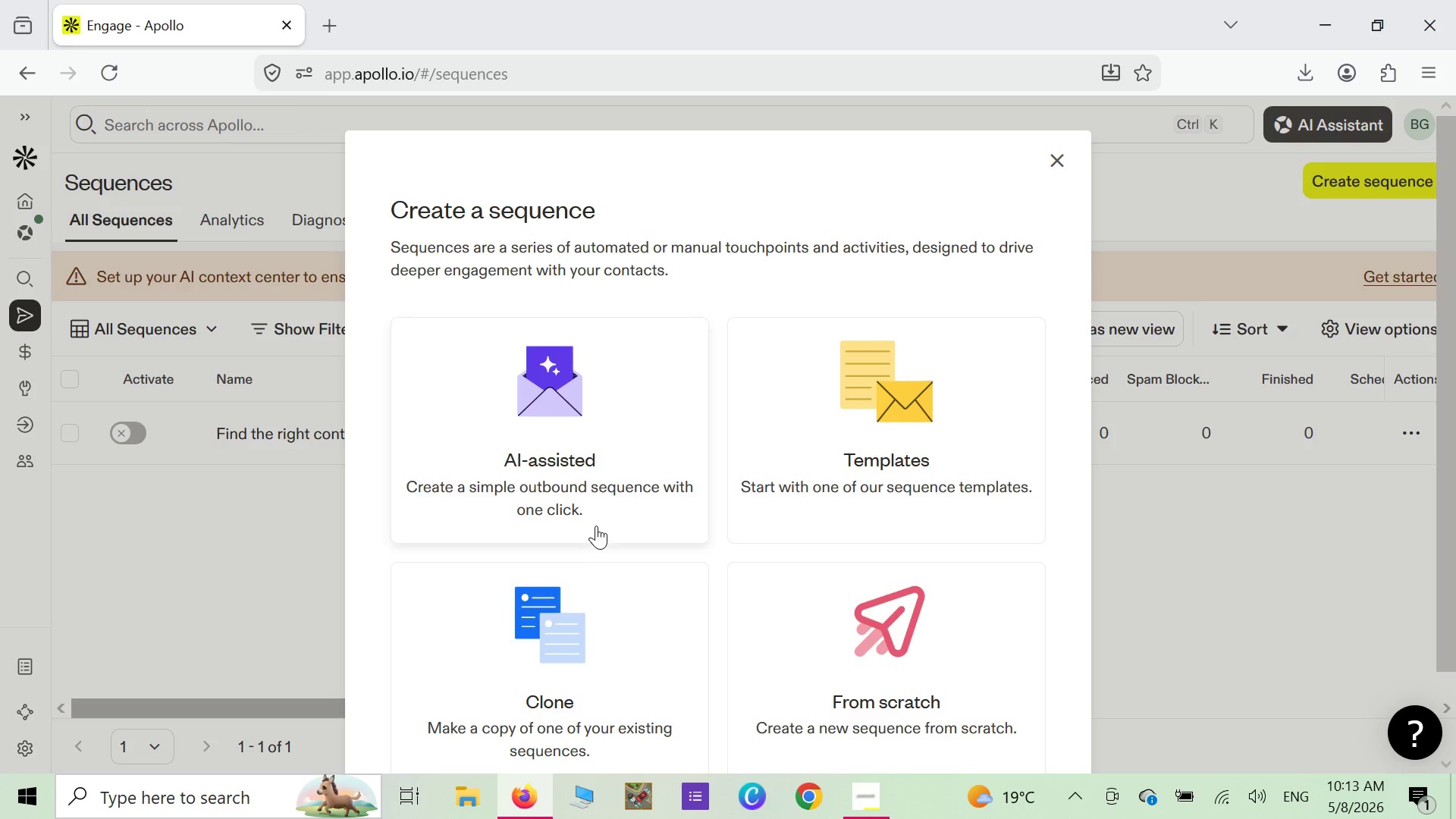 
scroll: coordinate [597, 523], scroll_direction: down, amount: 1.0
 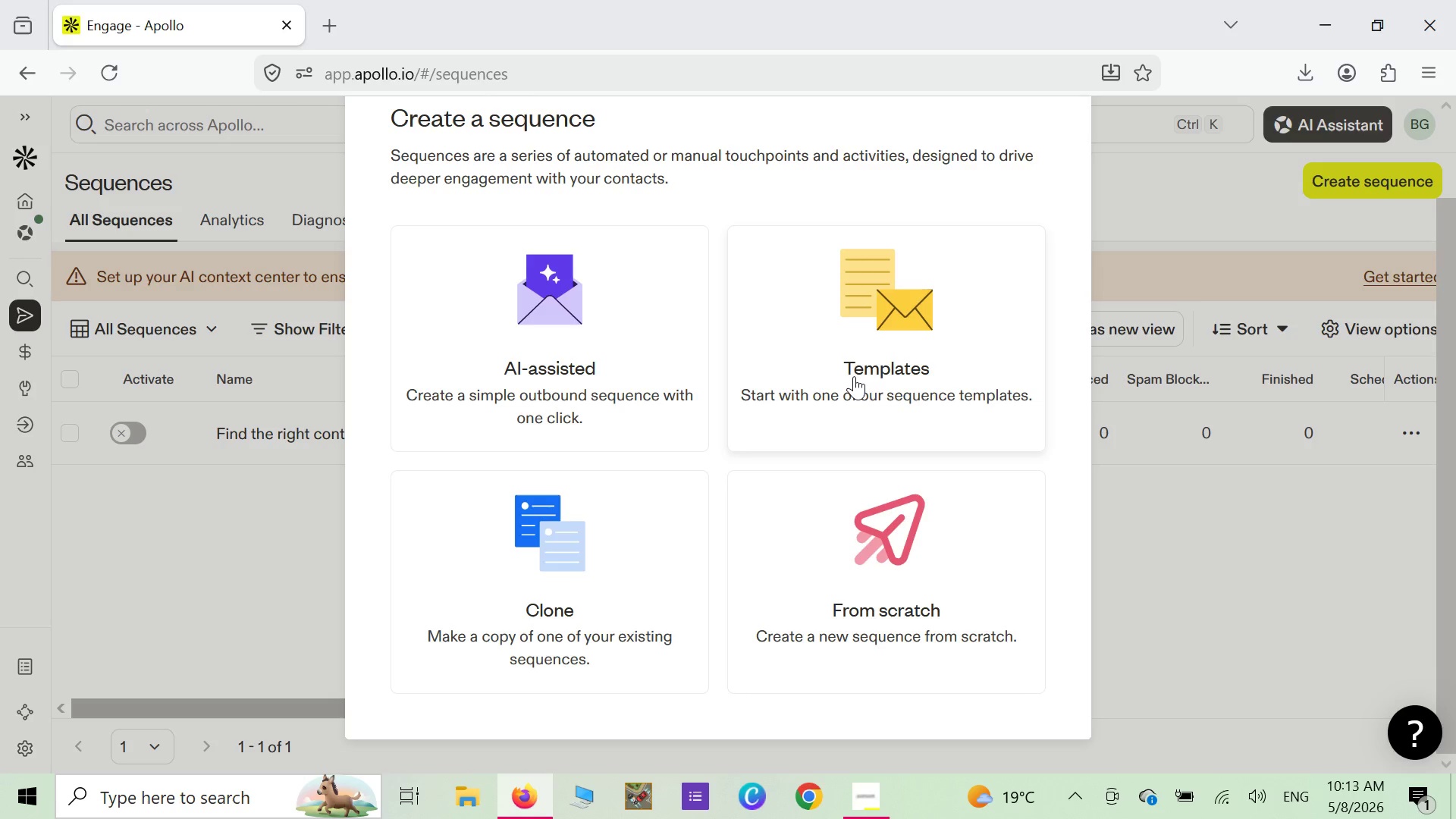 
left_click([854, 373])
 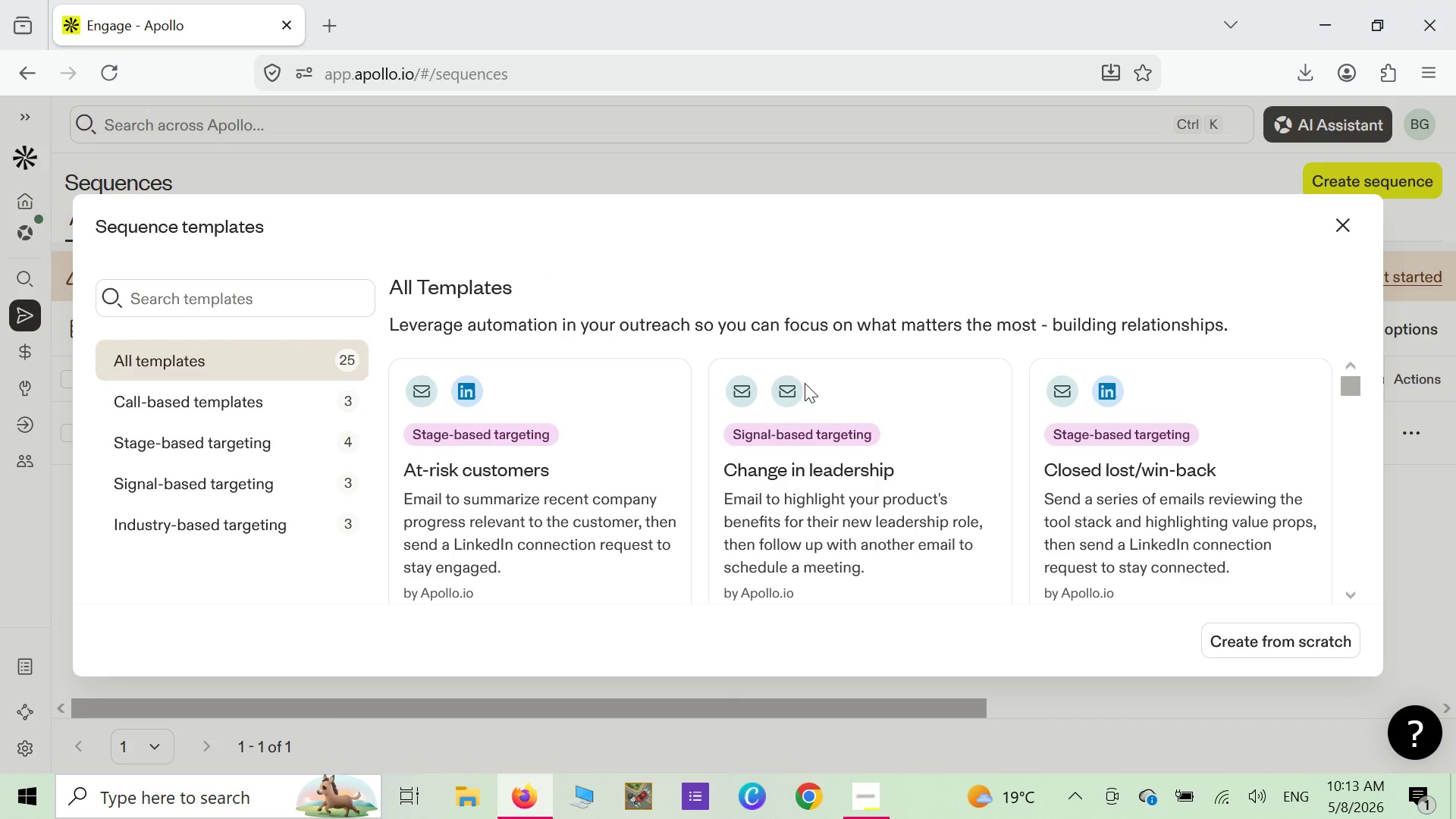 
scroll: coordinate [707, 428], scroll_direction: down, amount: 3.0
 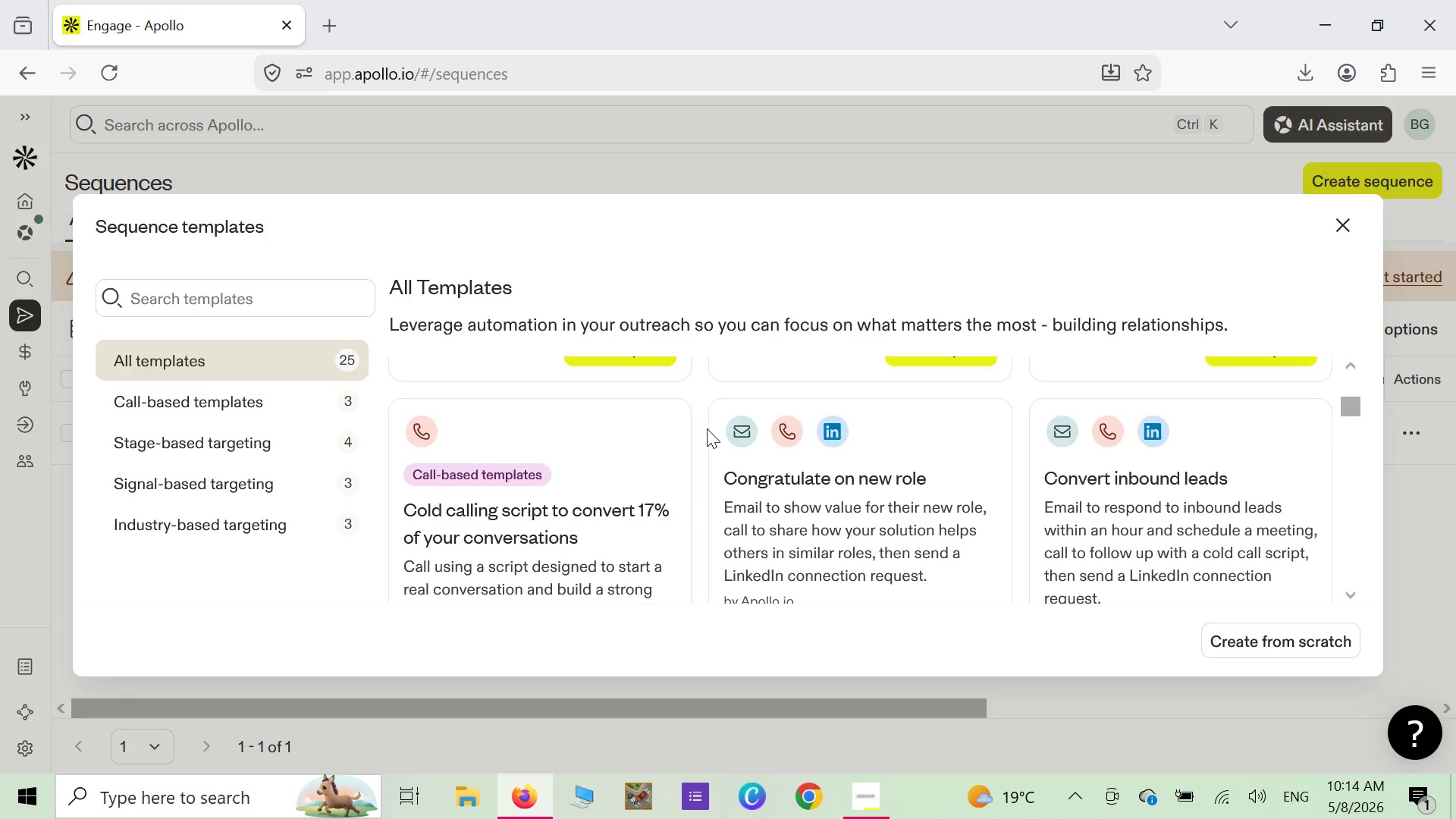 
wait(13.86)
 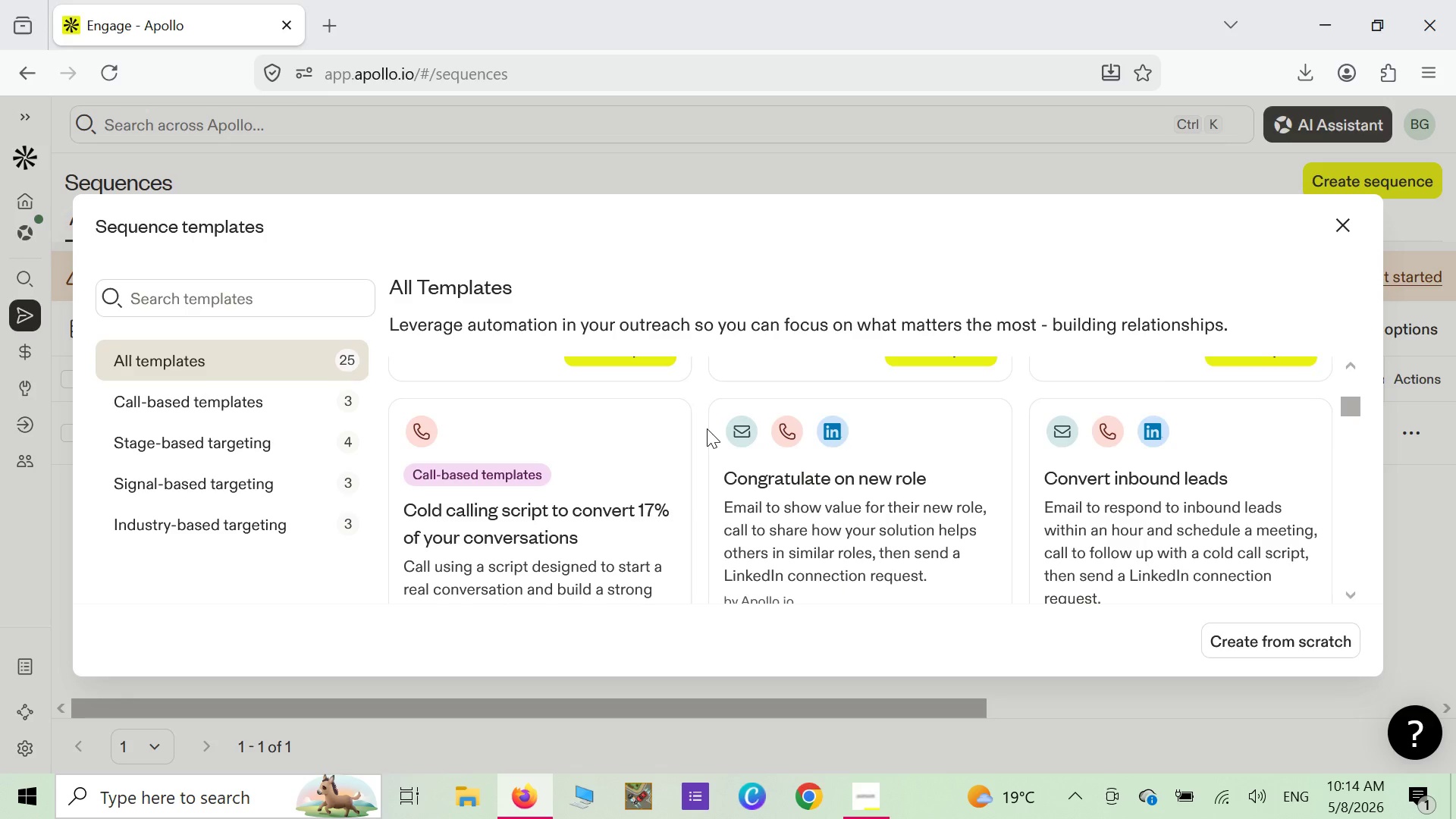 
scroll: coordinate [729, 422], scroll_direction: down, amount: 5.0
 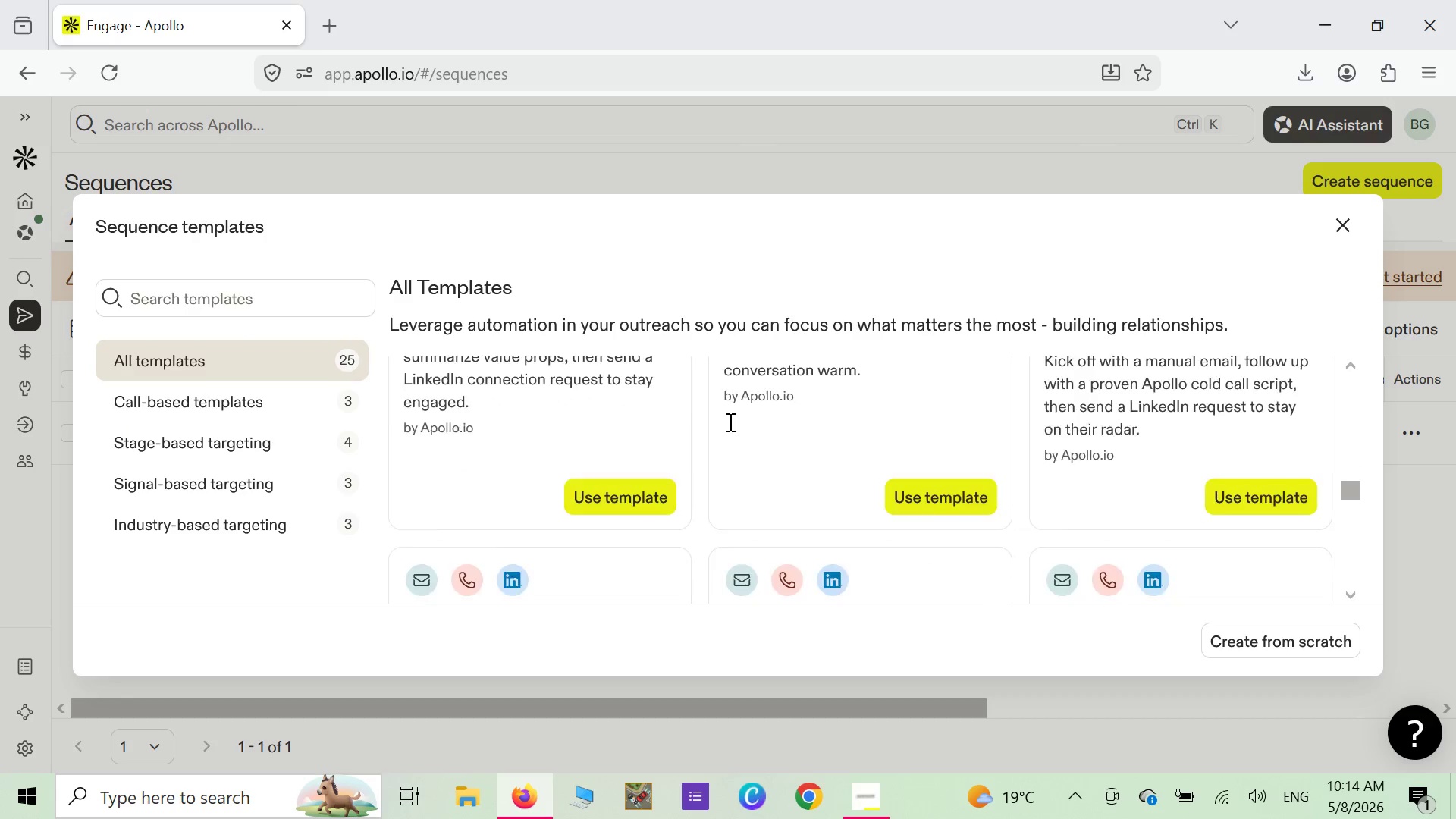 
scroll: coordinate [729, 422], scroll_direction: up, amount: 3.0
 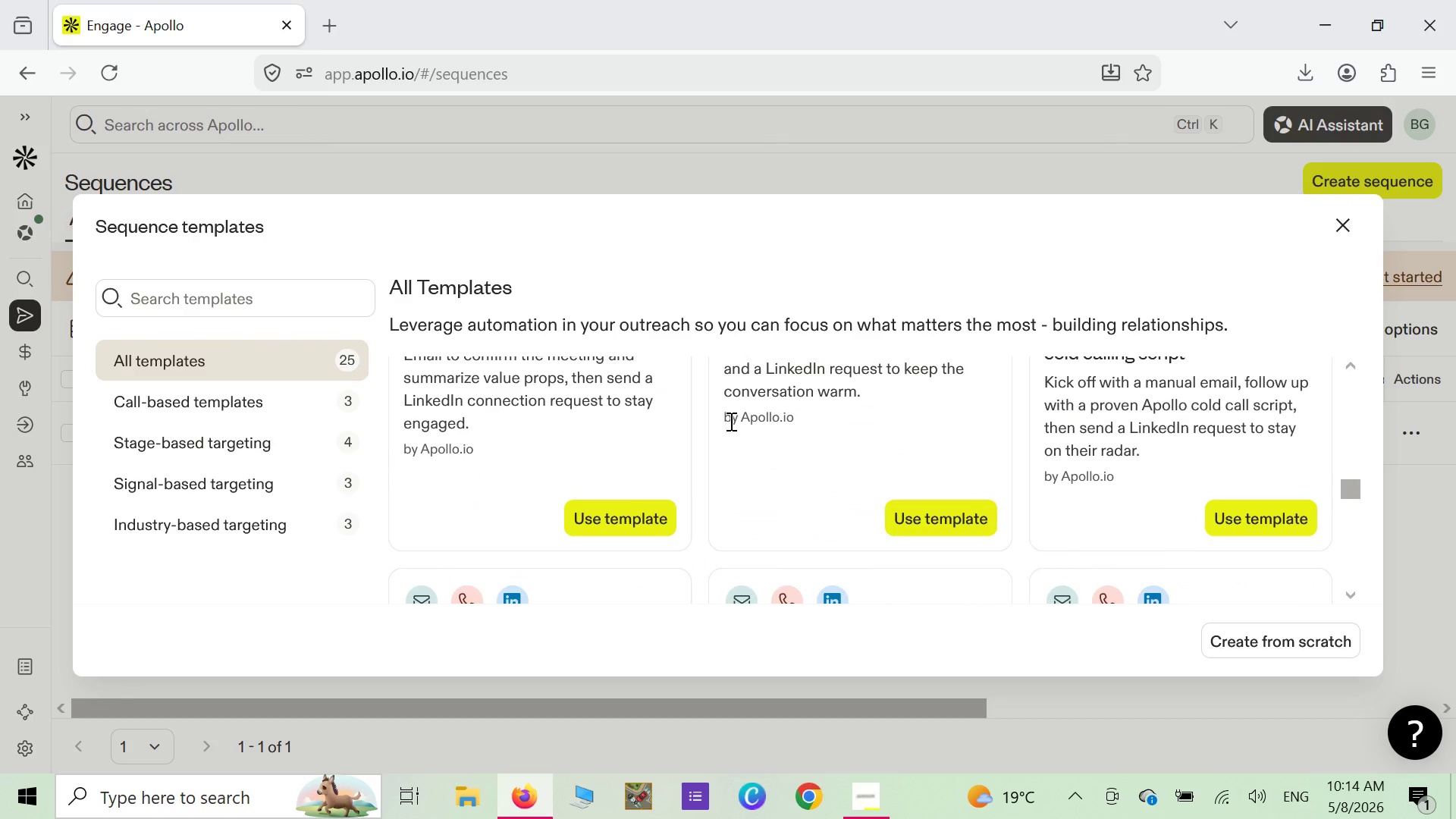 
scroll: coordinate [730, 421], scroll_direction: down, amount: 3.0
 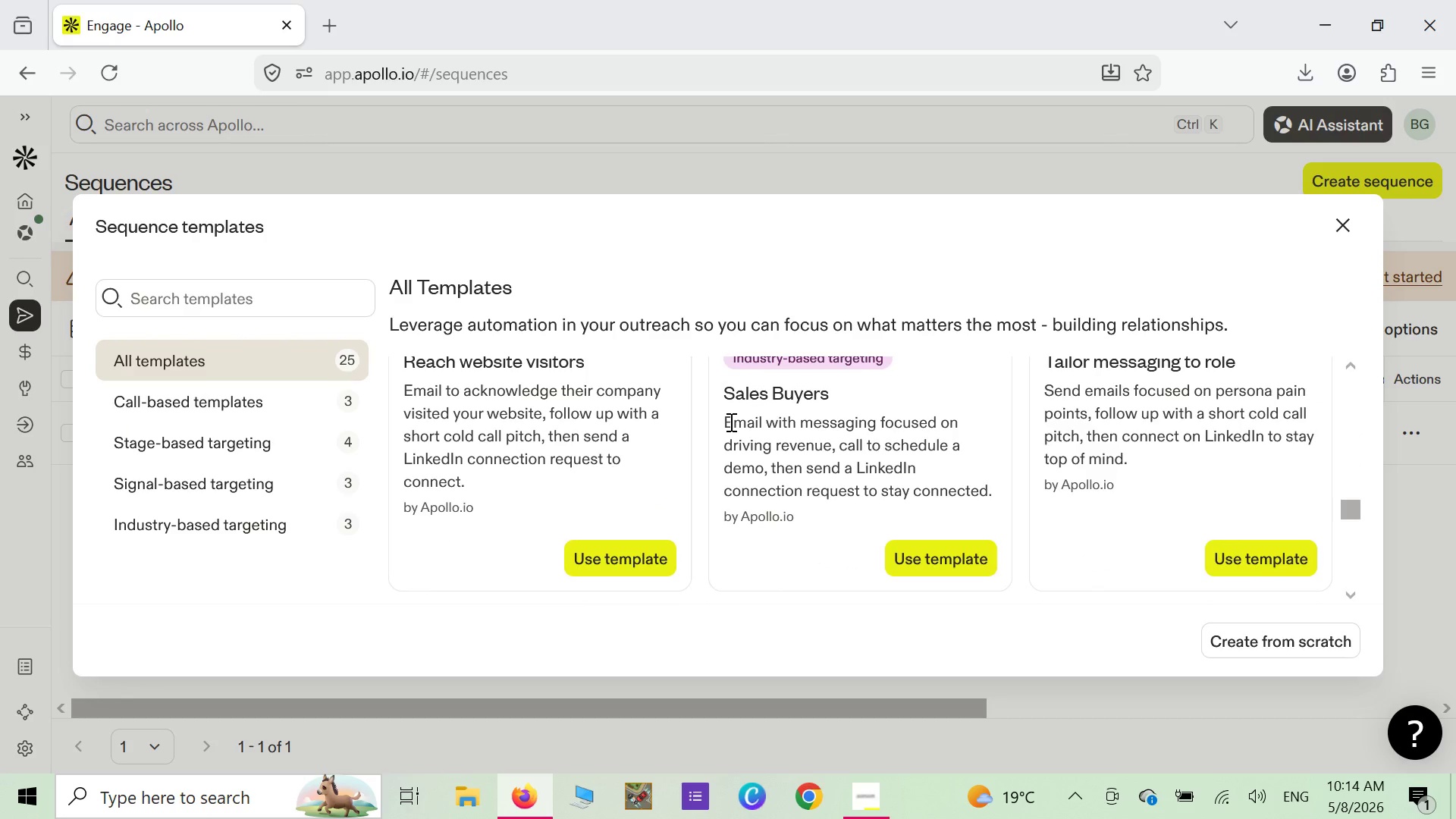 
scroll: coordinate [730, 422], scroll_direction: up, amount: 5.0
 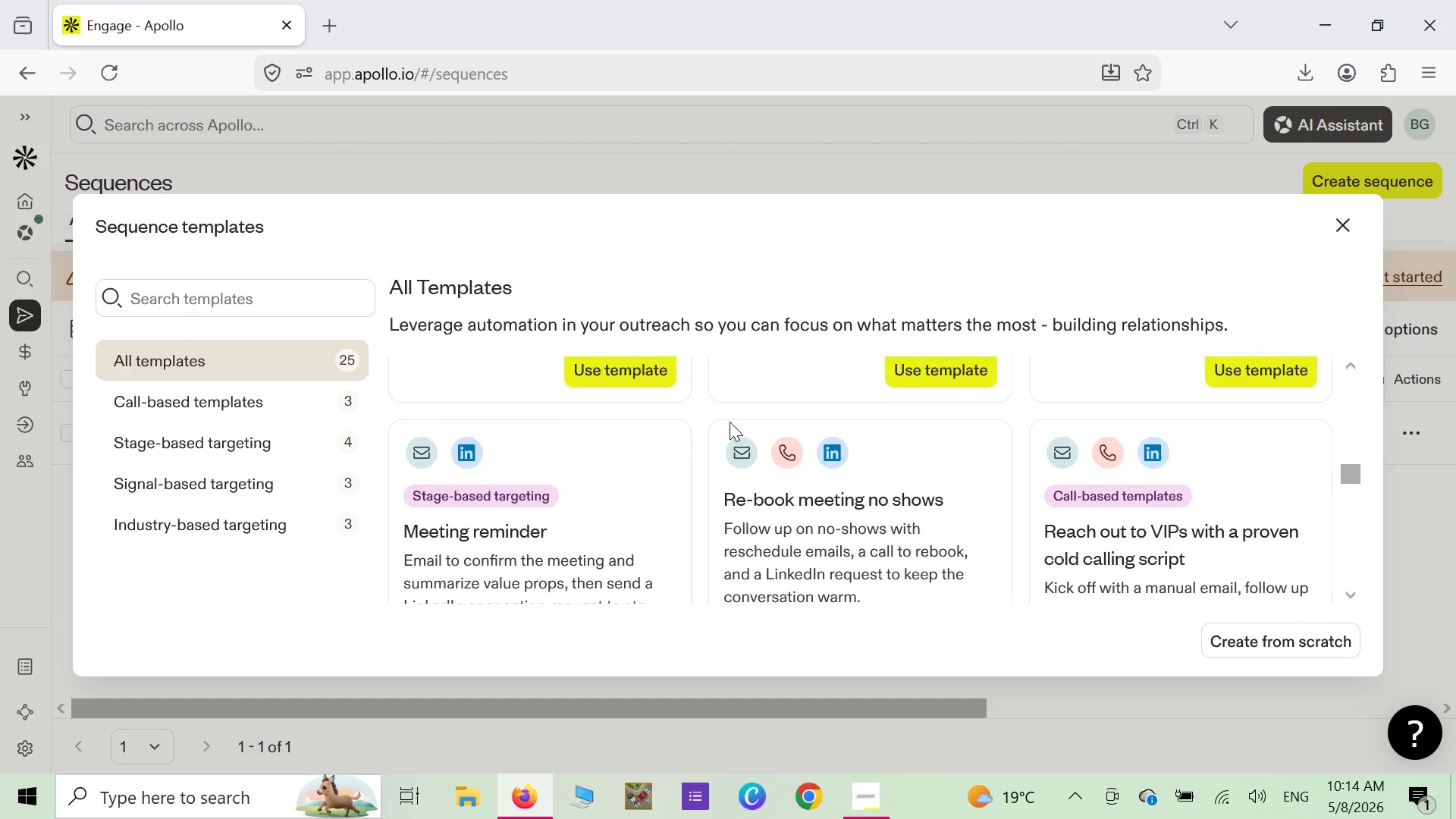 
right_click([730, 422])
 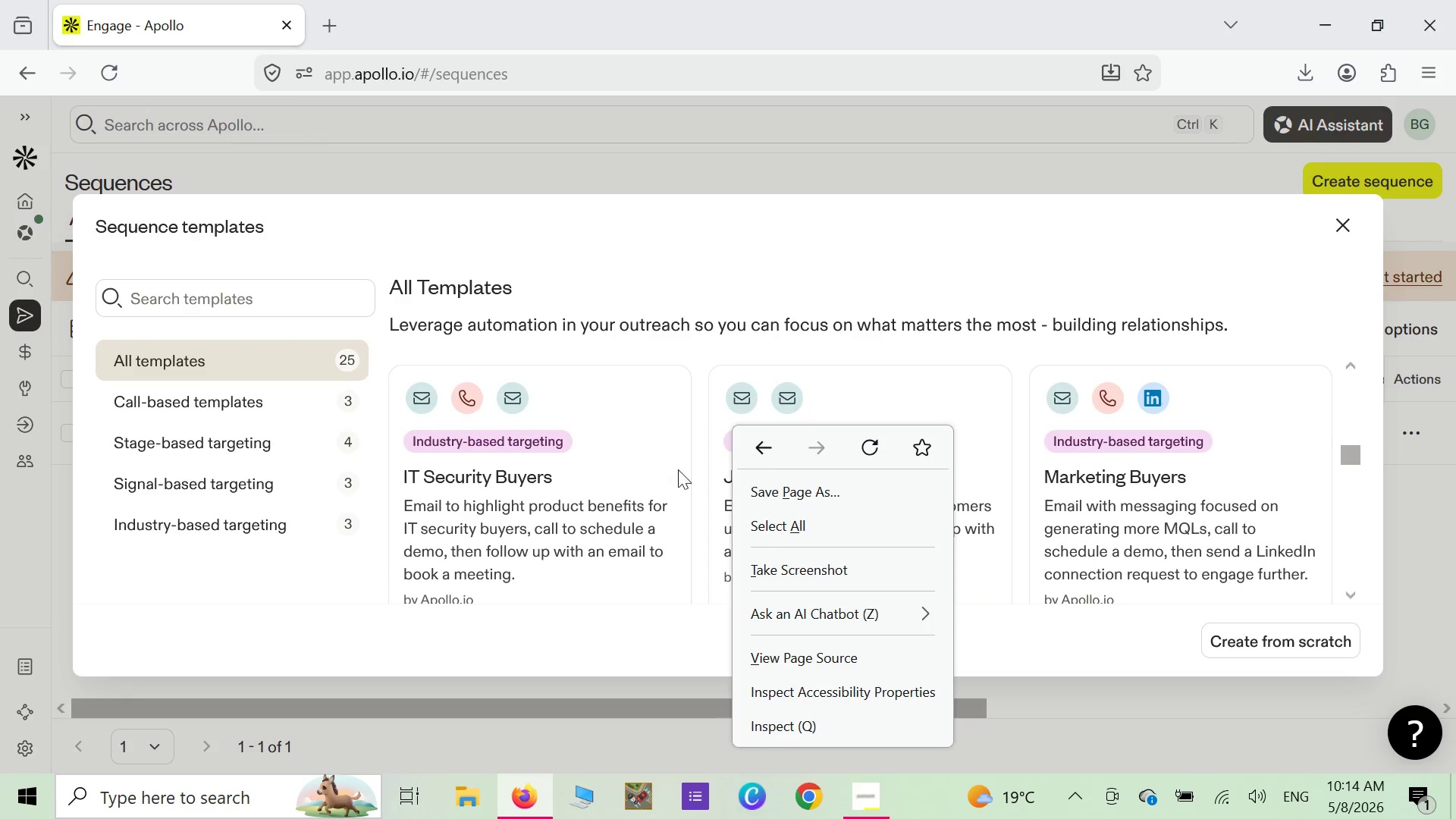 
left_click([674, 482])
 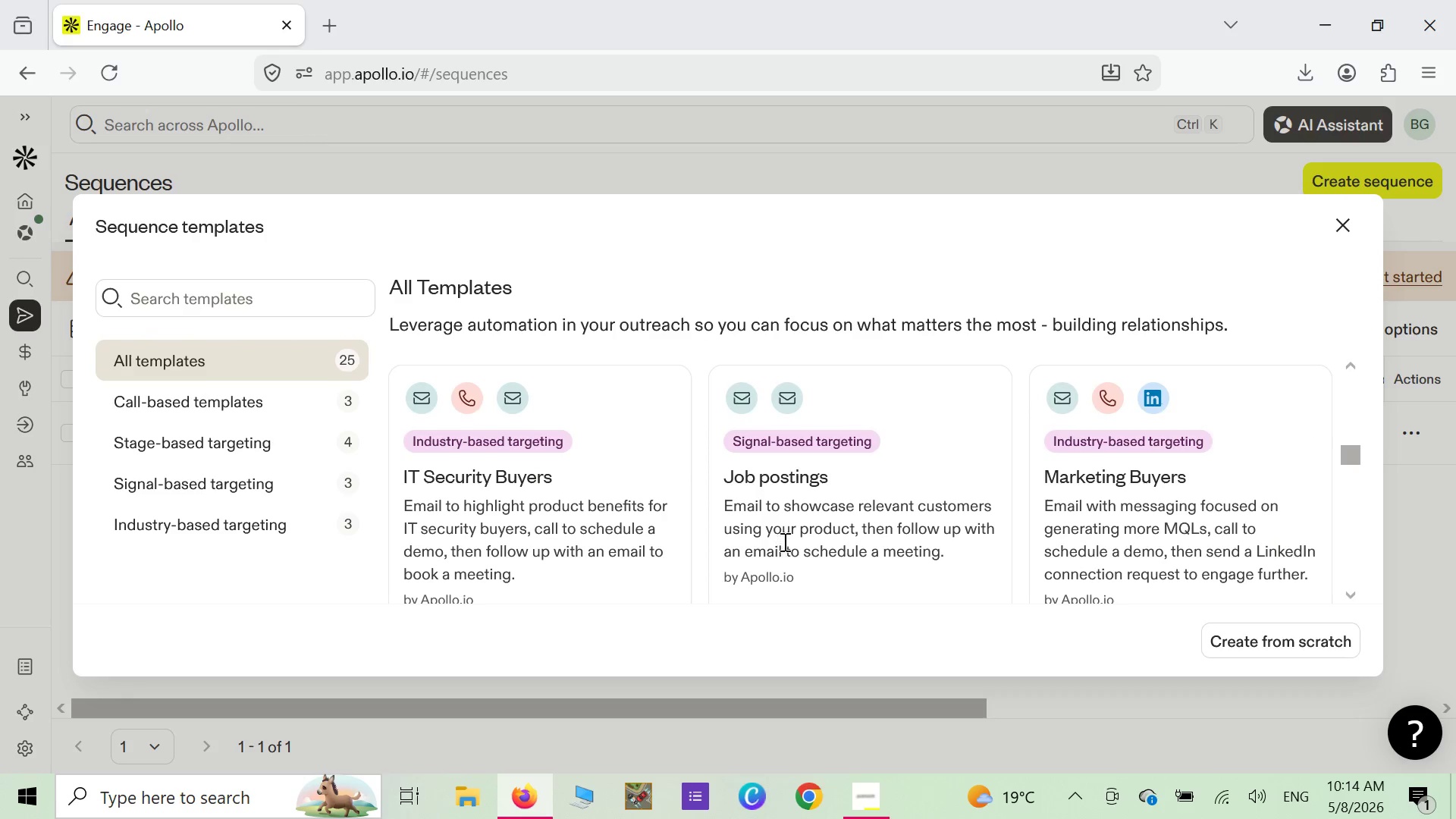 
scroll: coordinate [783, 538], scroll_direction: down, amount: 1.0
 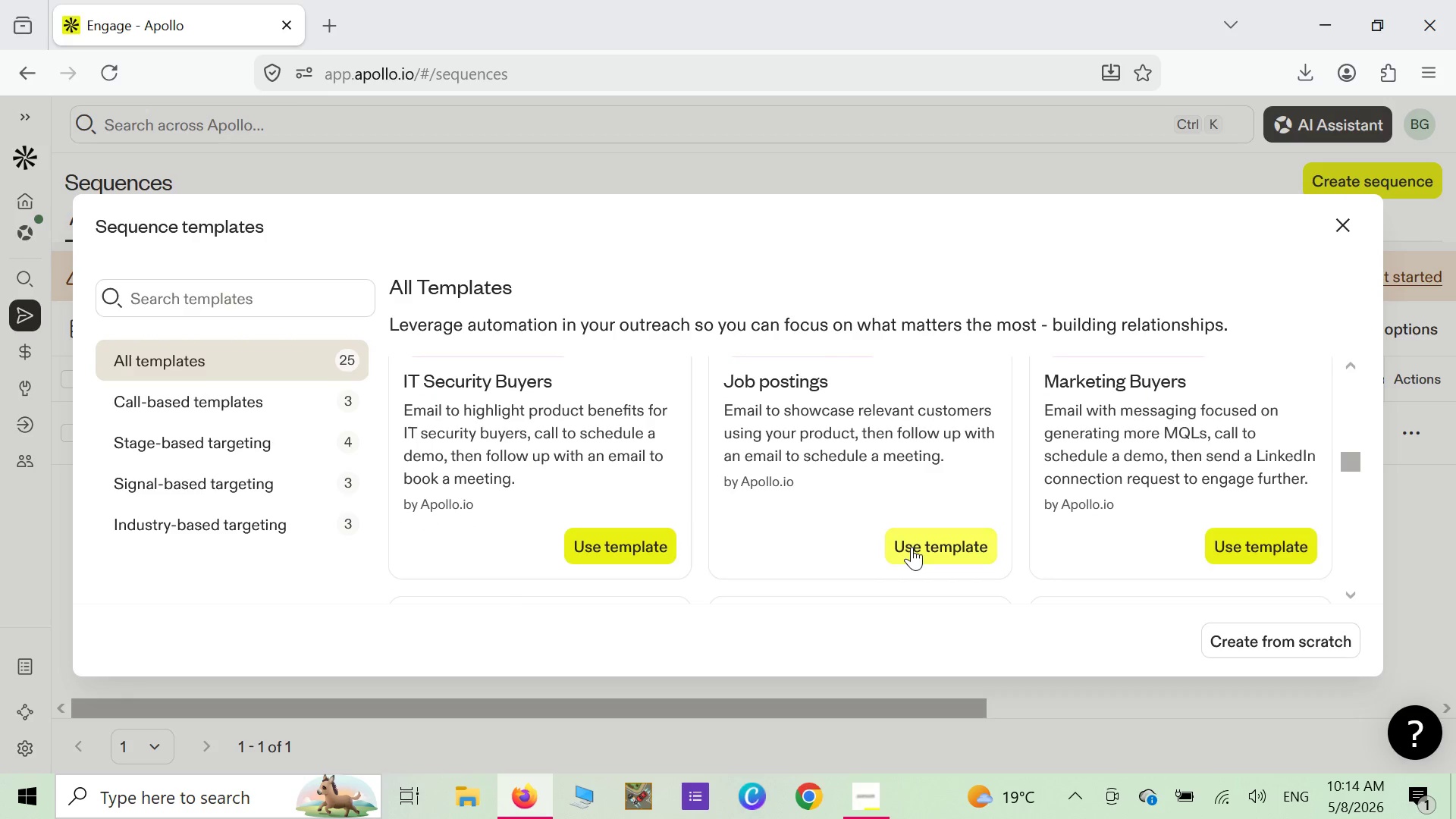 
left_click([912, 547])
 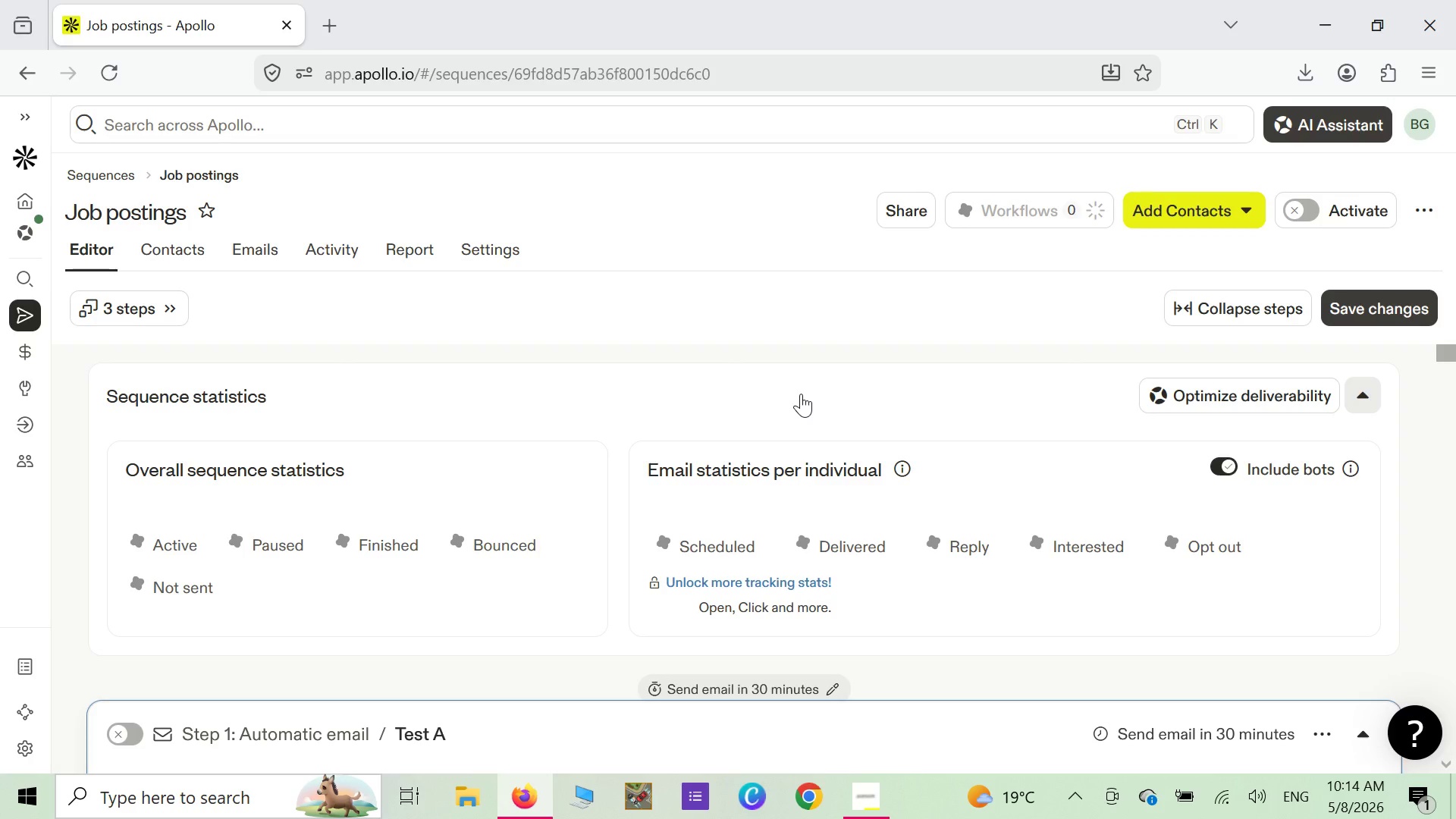 
wait(7.75)
 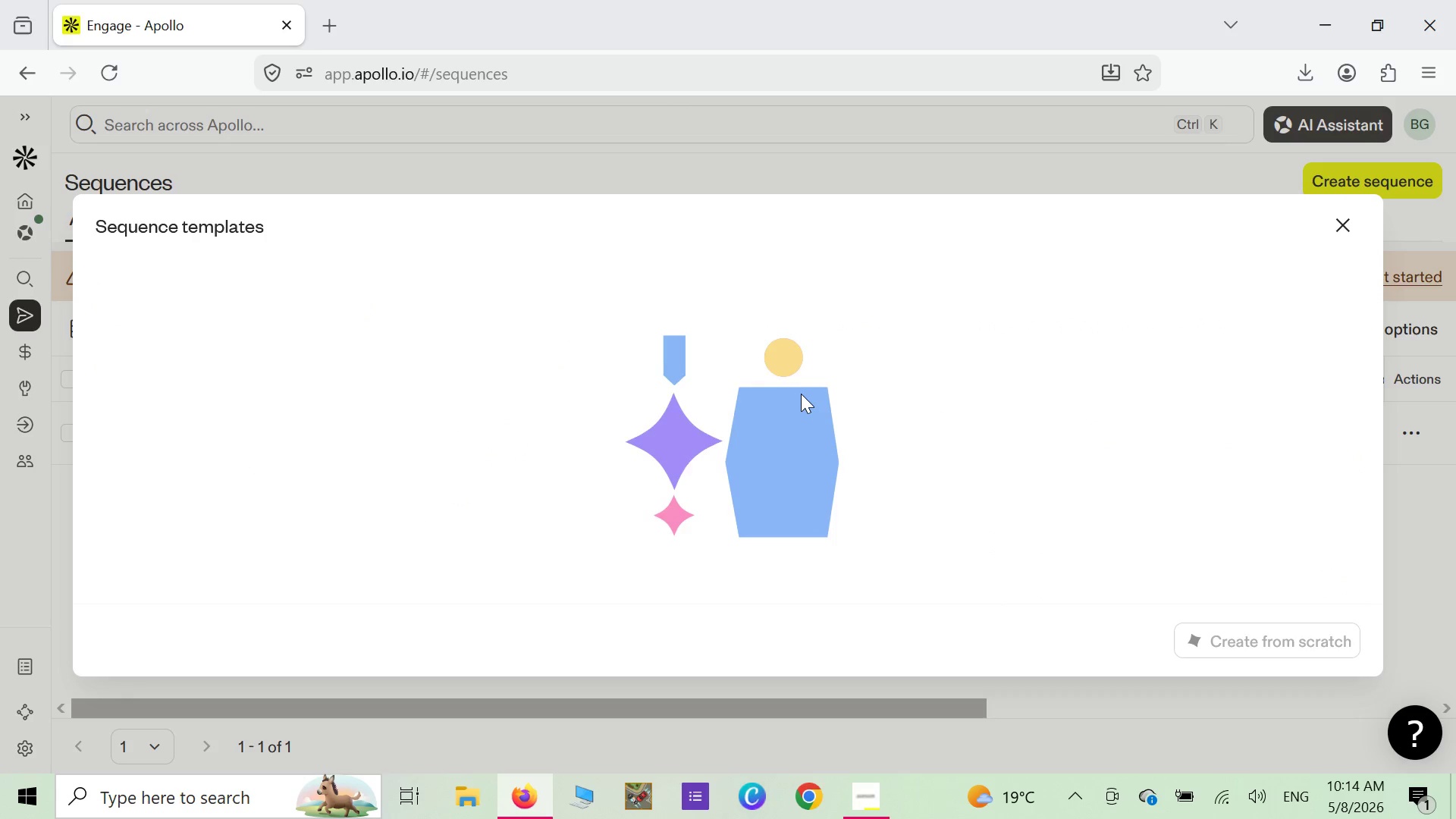 
scroll: coordinate [717, 454], scroll_direction: down, amount: 35.0
 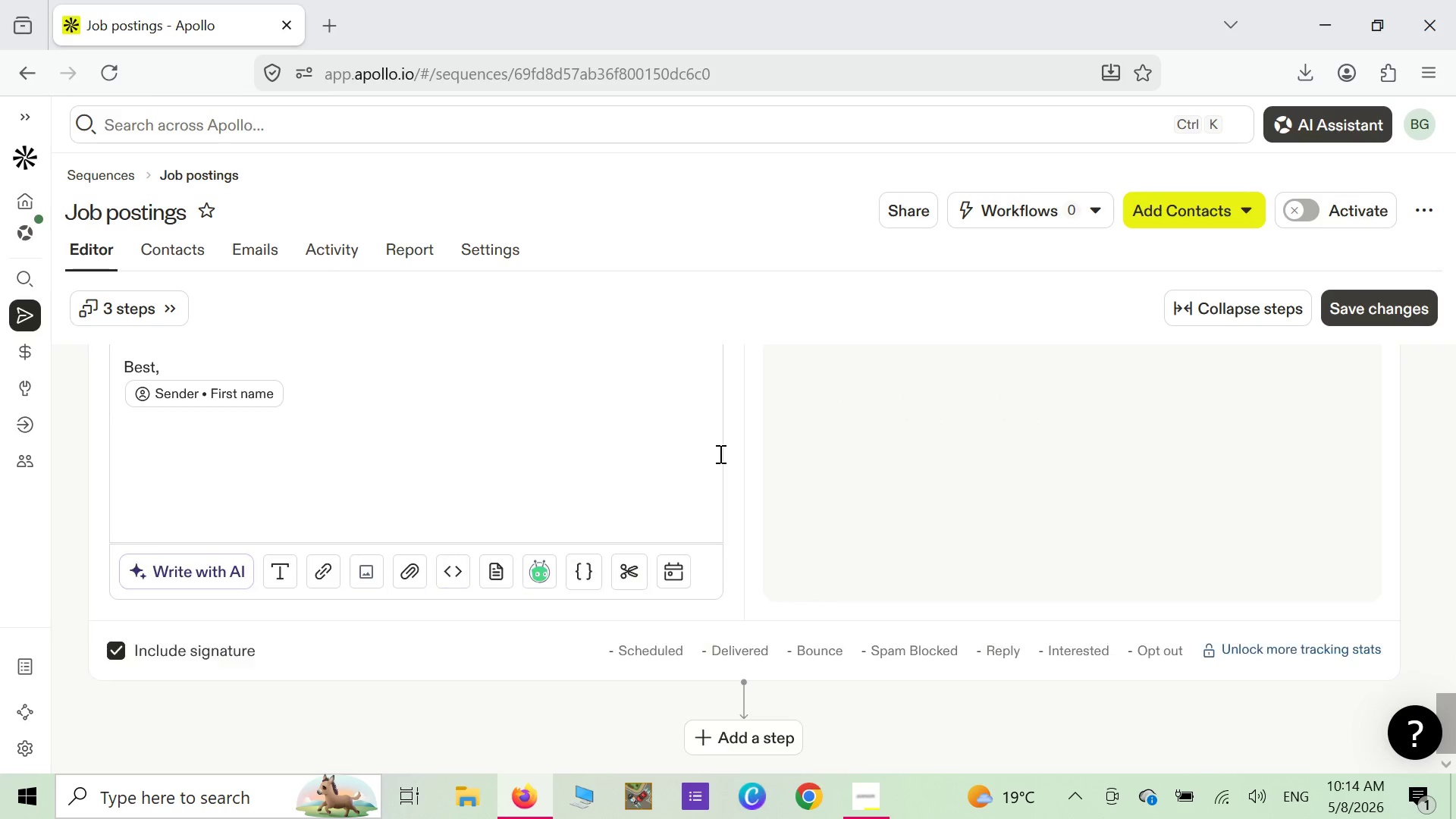 
scroll: coordinate [719, 453], scroll_direction: down, amount: 3.0
 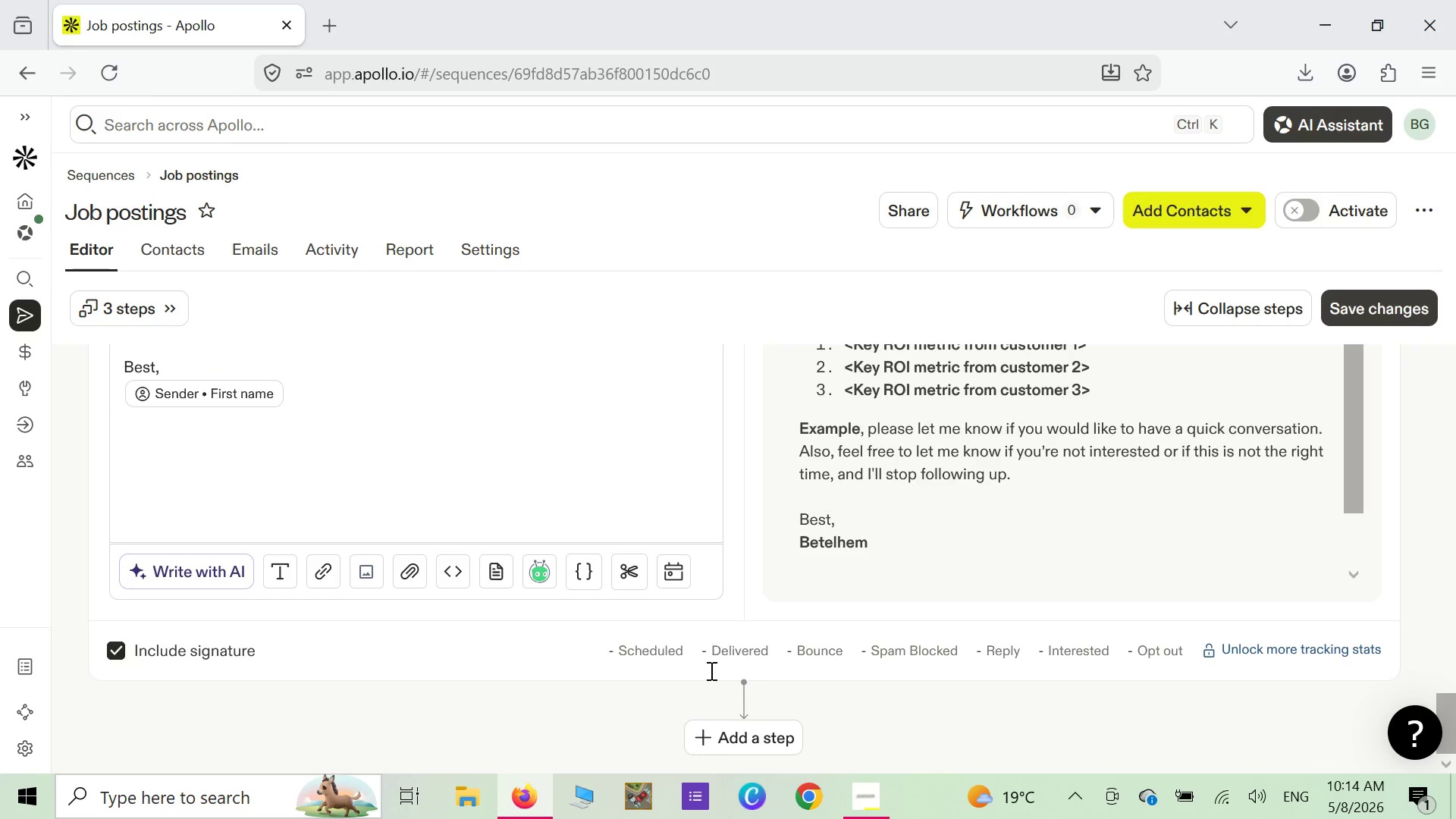 
mouse_move([757, 717])
 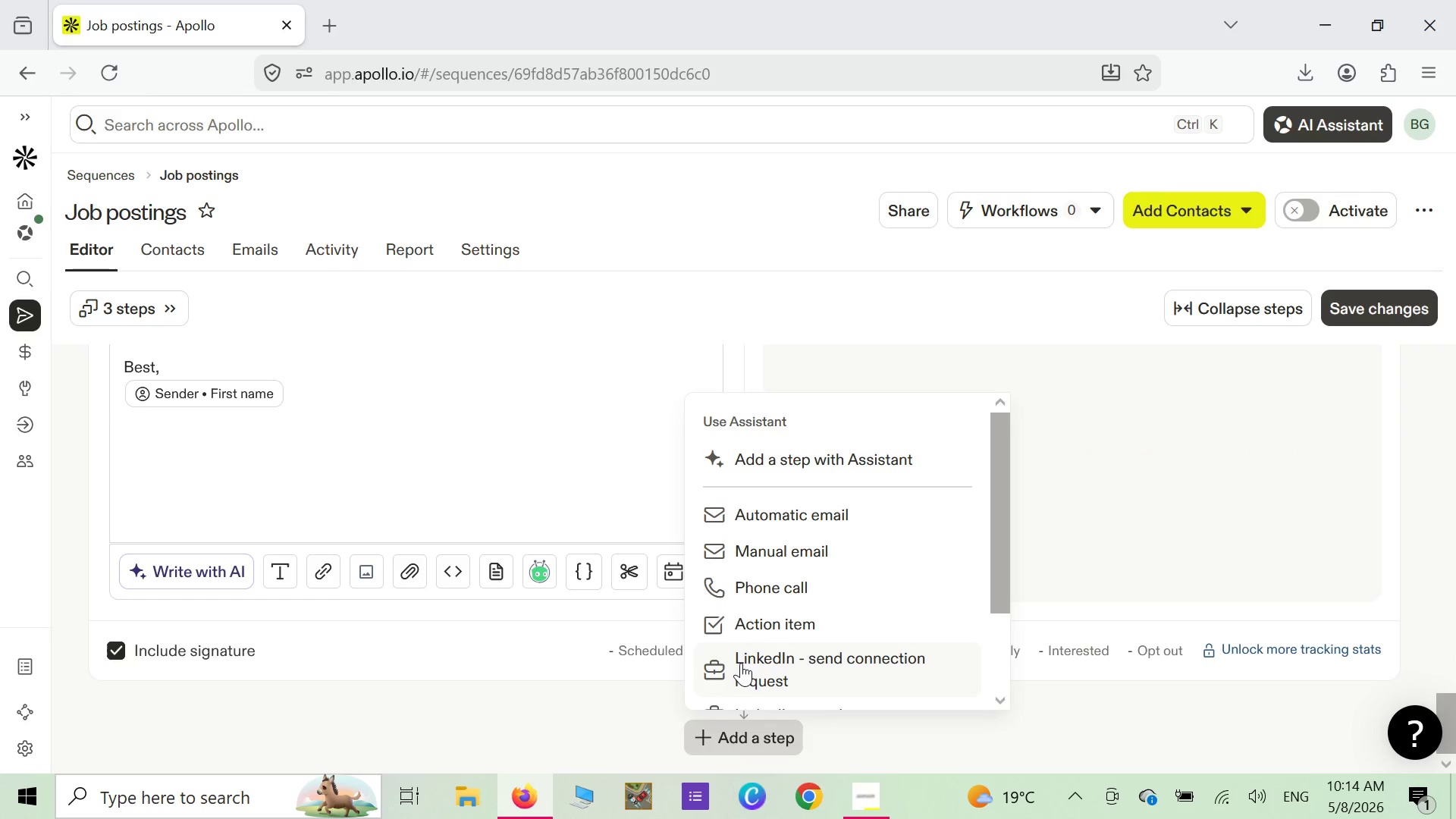 
left_click([737, 663])
 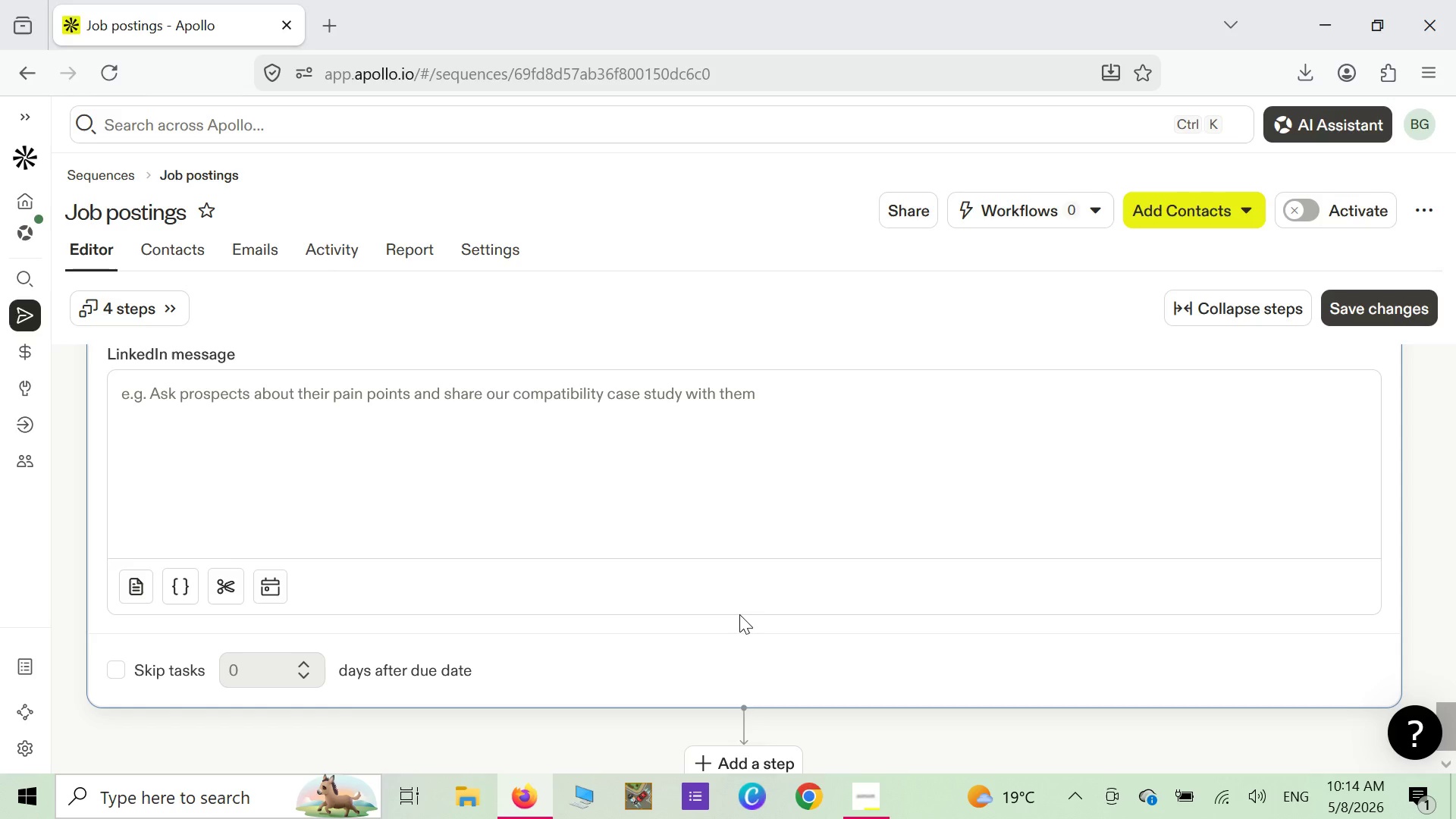 
scroll: coordinate [844, 436], scroll_direction: up, amount: 6.0
 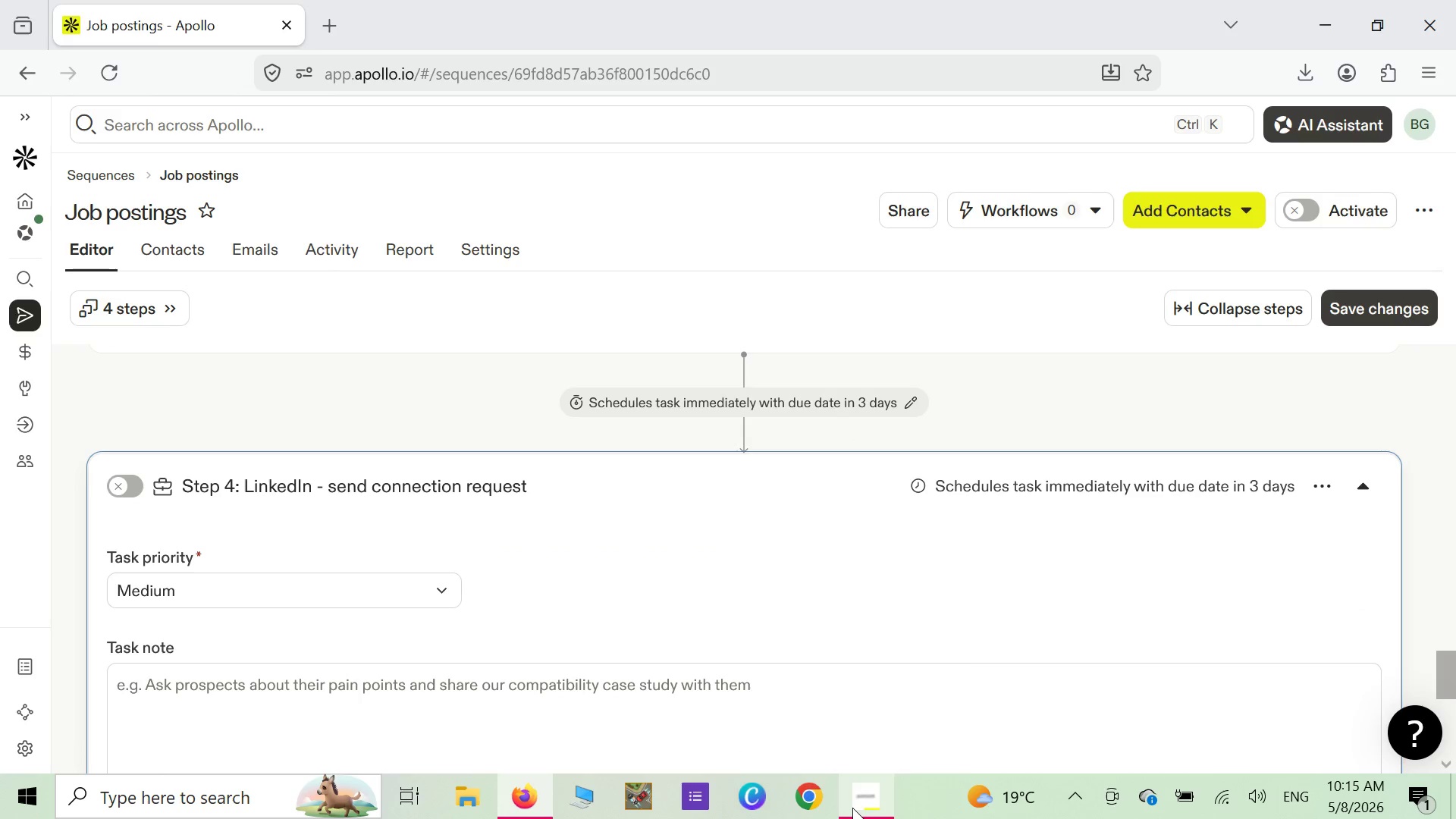 
left_click([869, 729])